 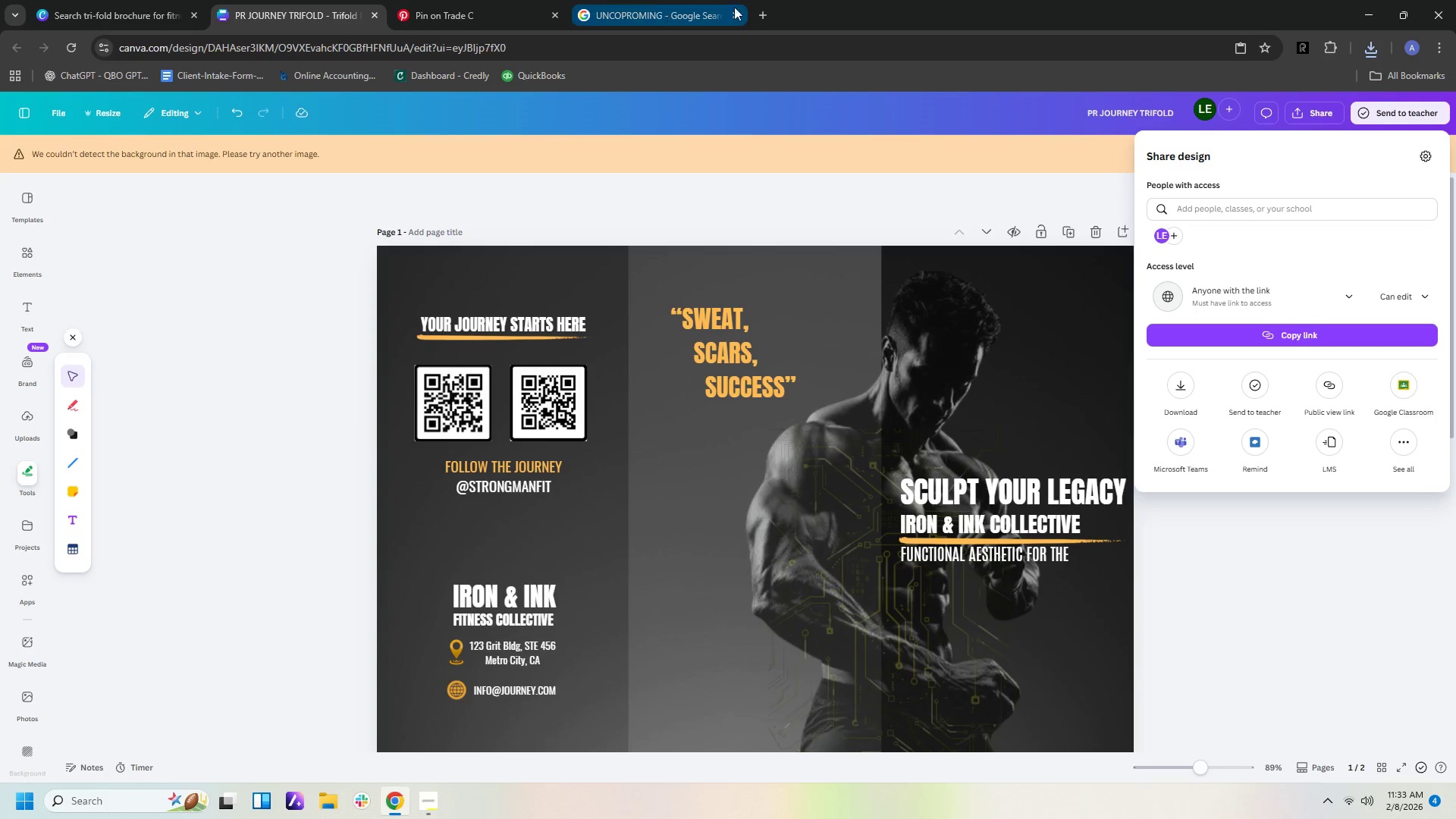 
left_click([134, 808])
 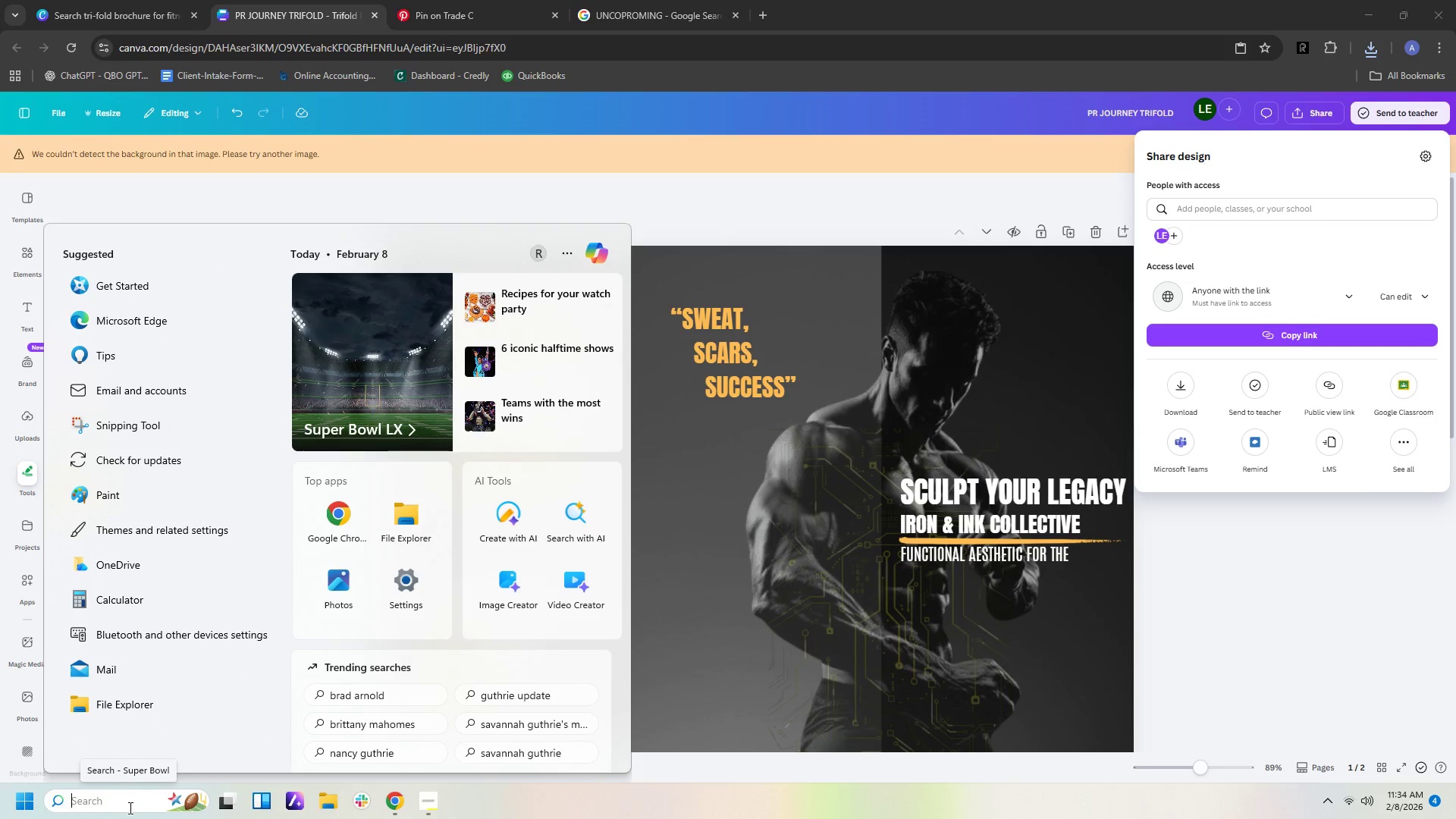 
type(docume)
 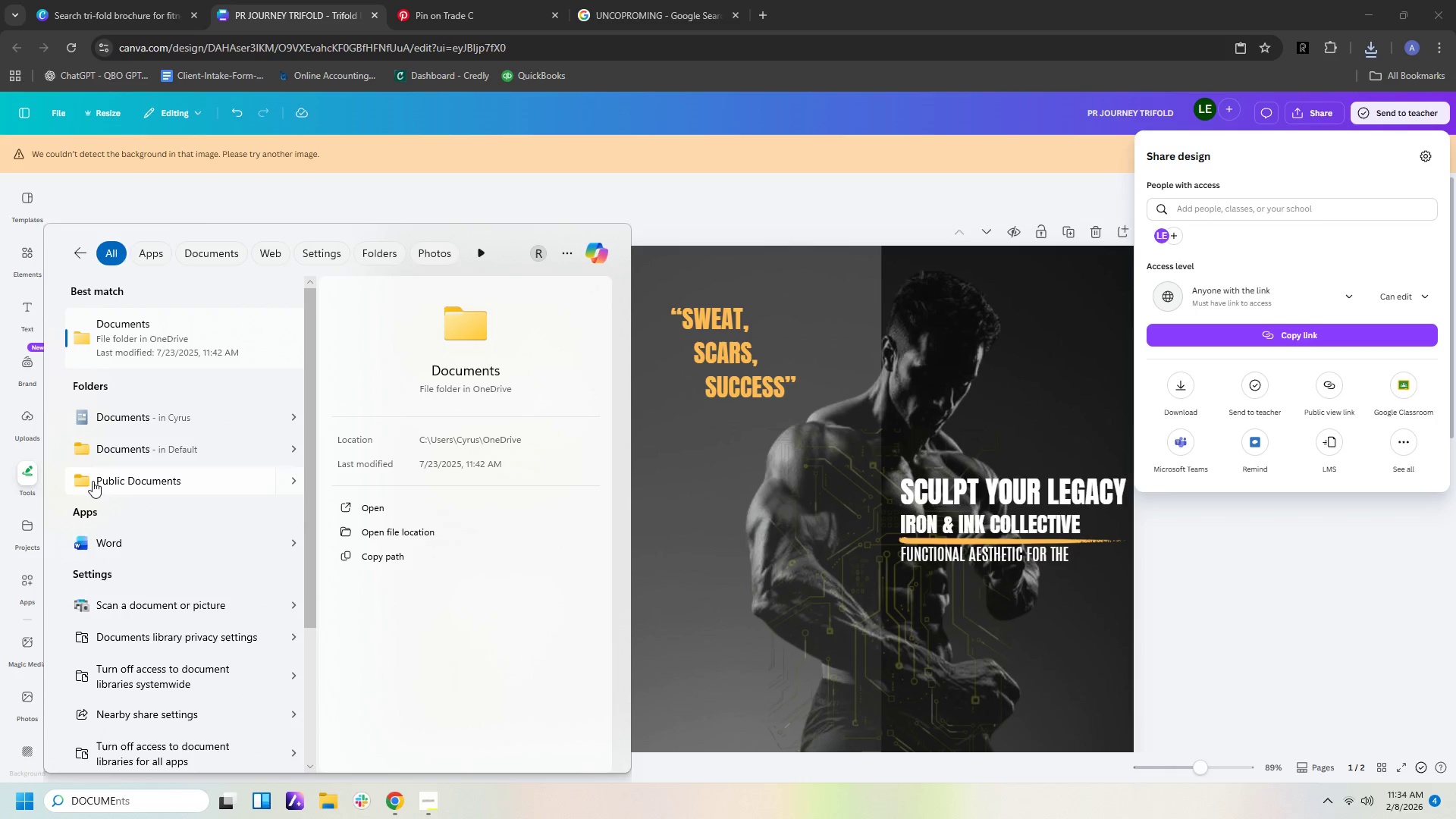 
left_click([105, 551])
 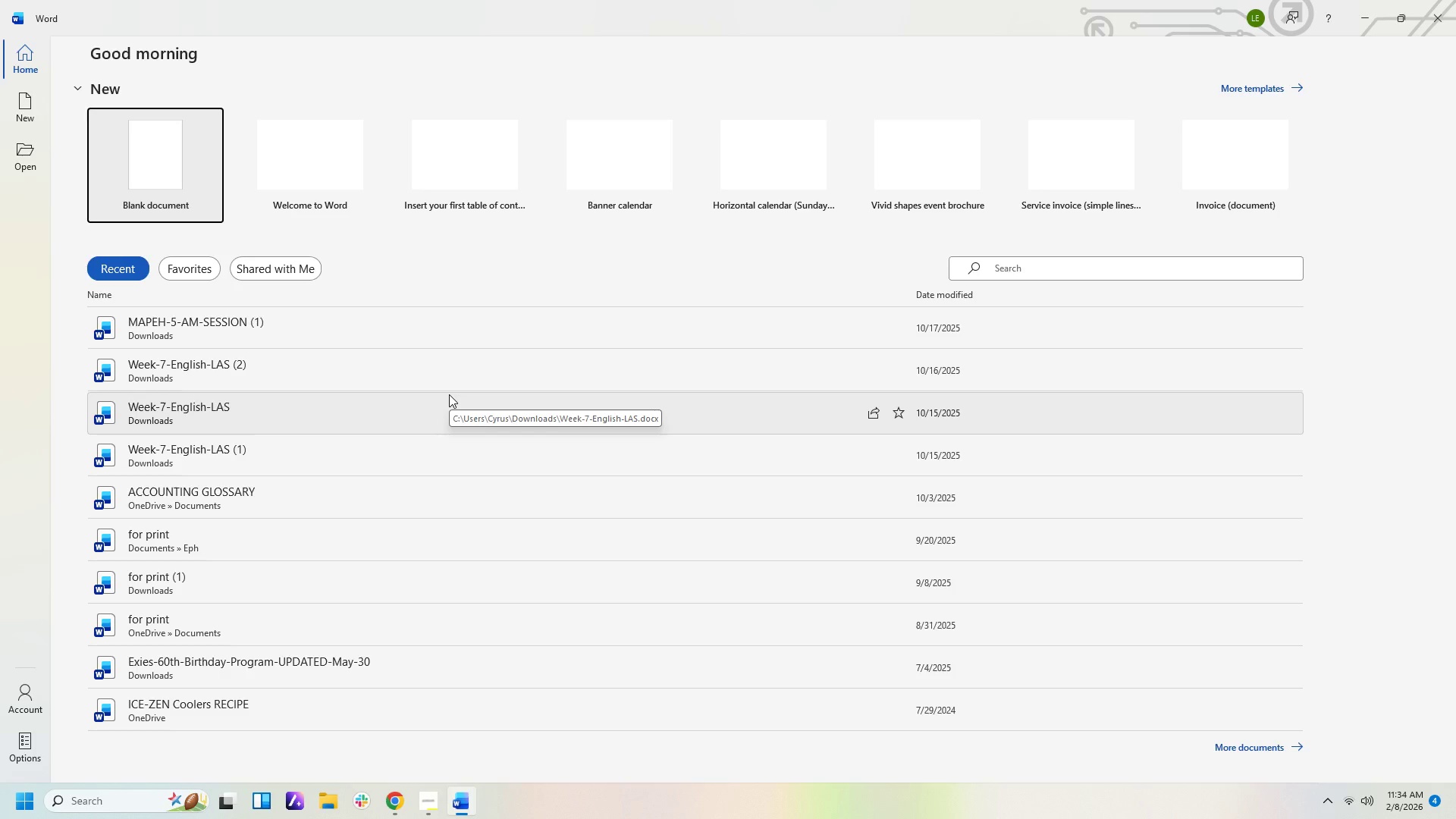 
wait(18.84)
 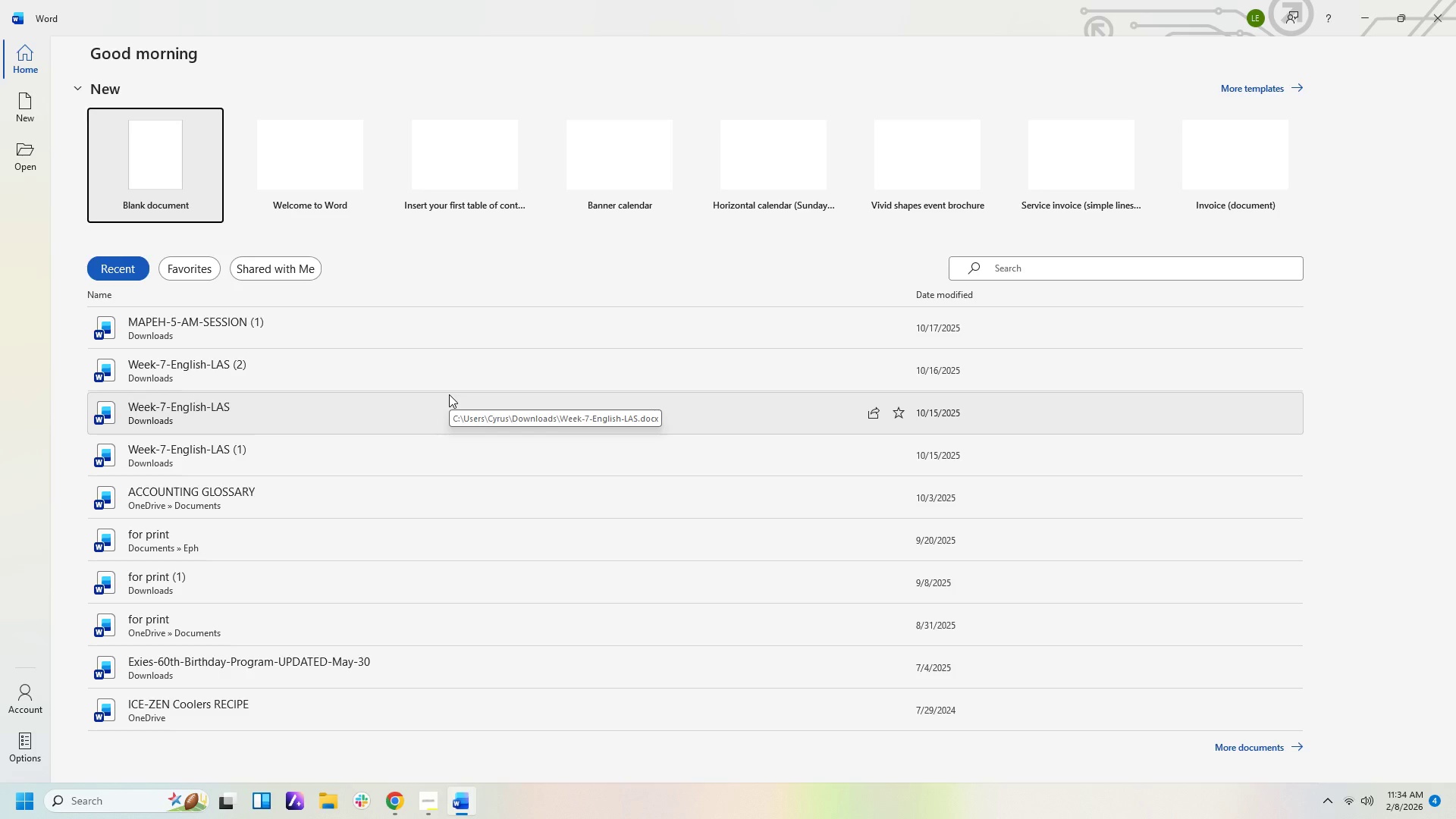 
left_click([179, 159])
 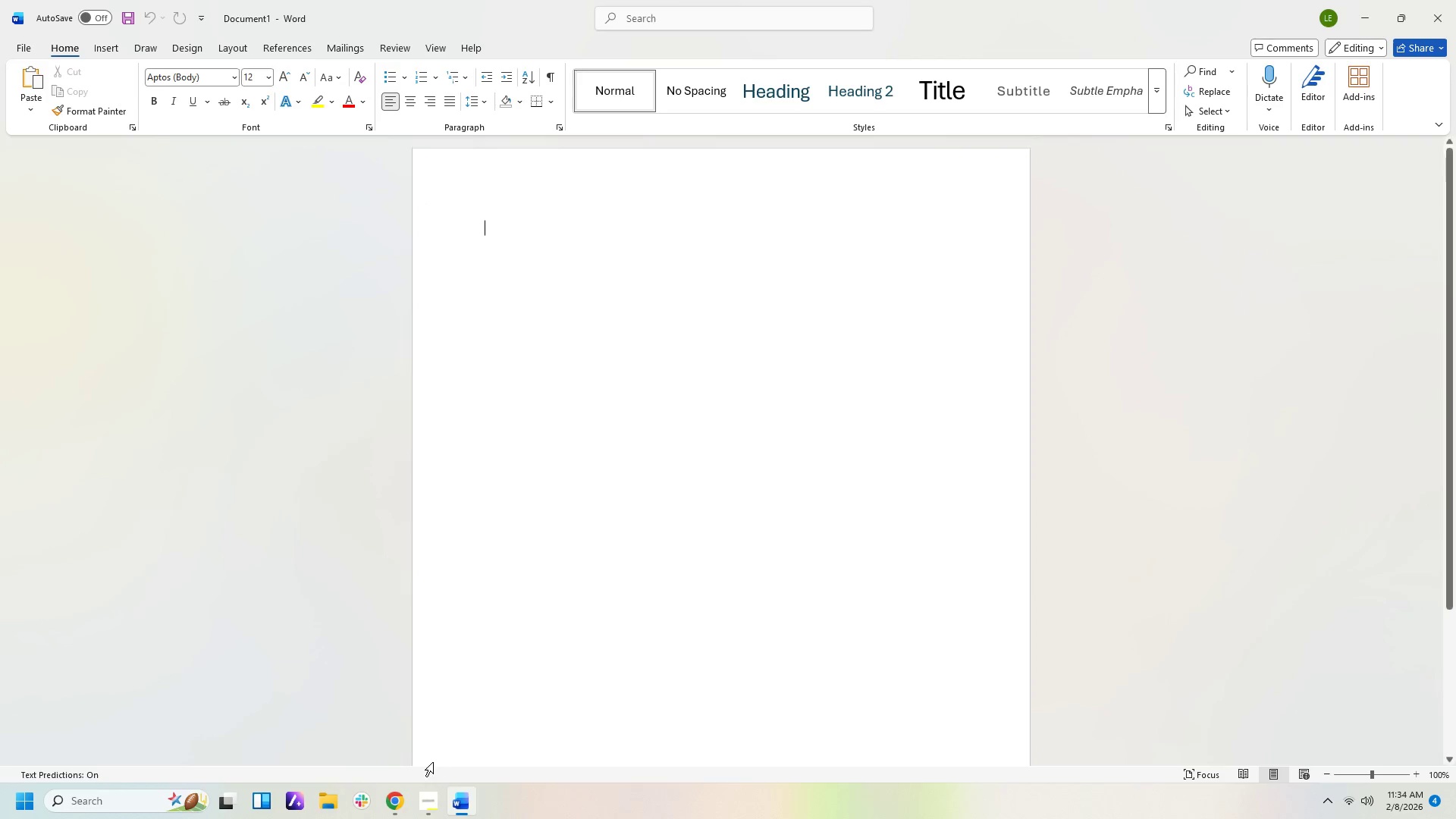 
left_click([426, 806])